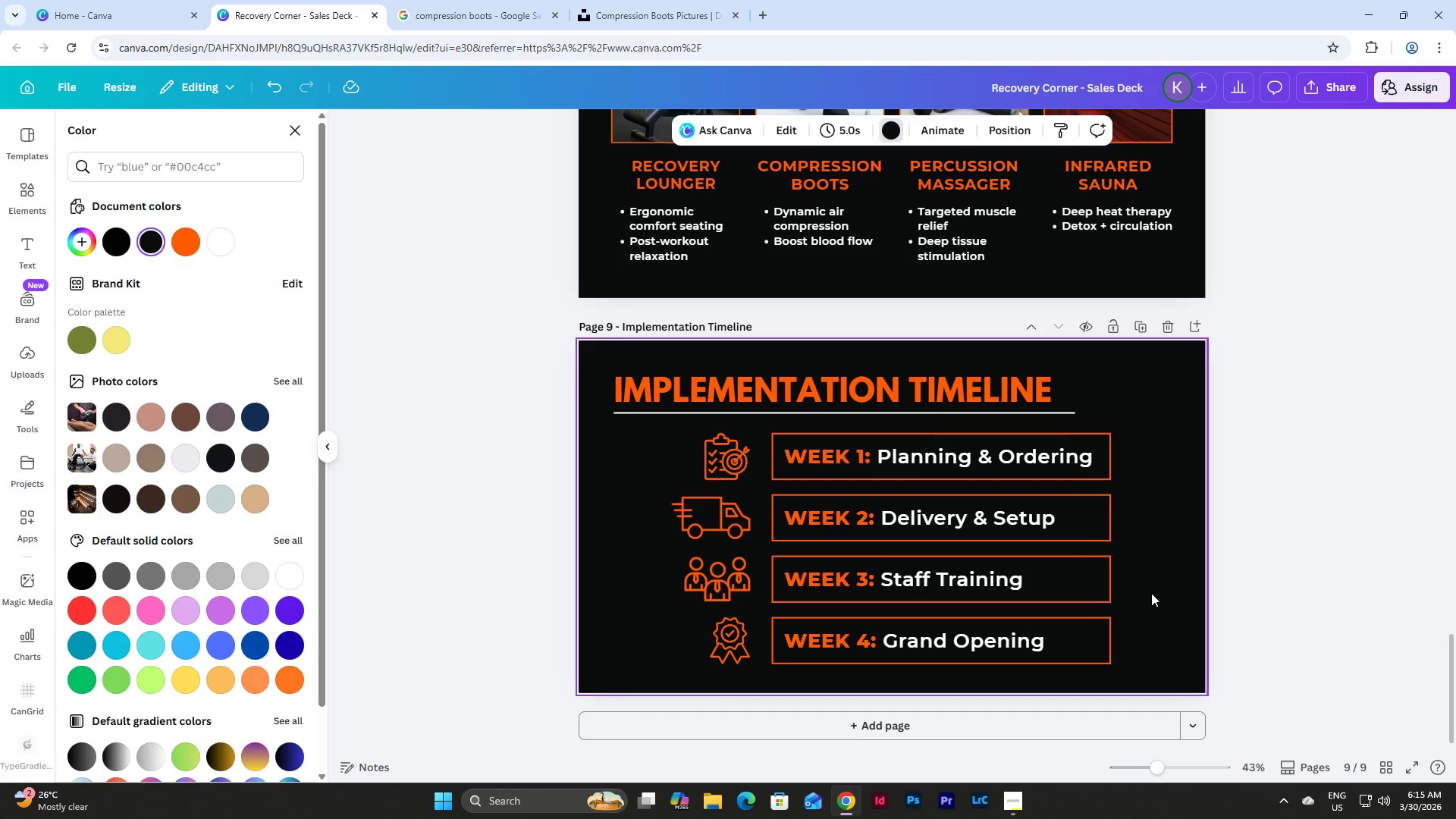 
left_click([1171, 661])
 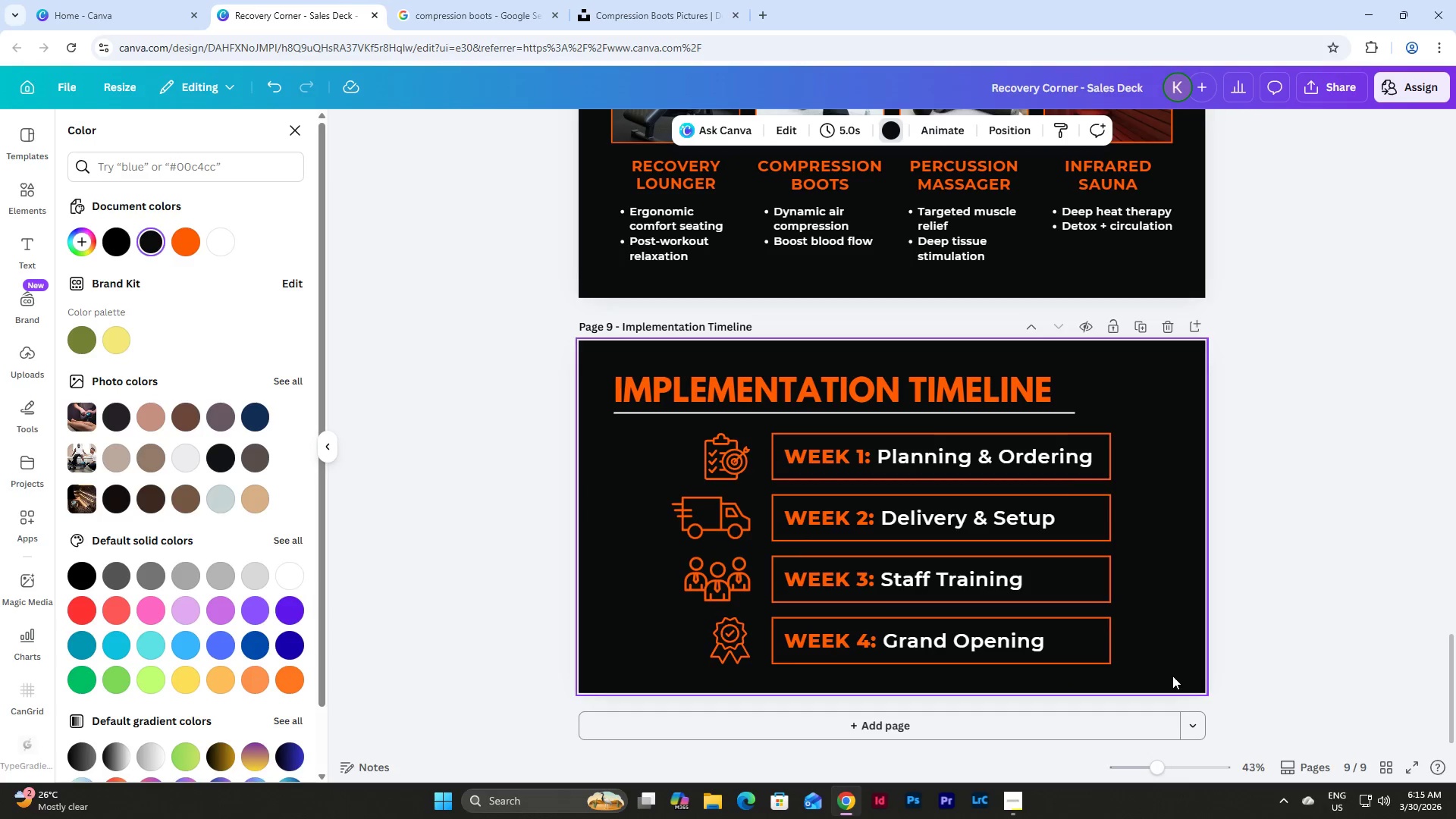 
left_click_drag(start_coordinate=[1174, 680], to_coordinate=[670, 441])
 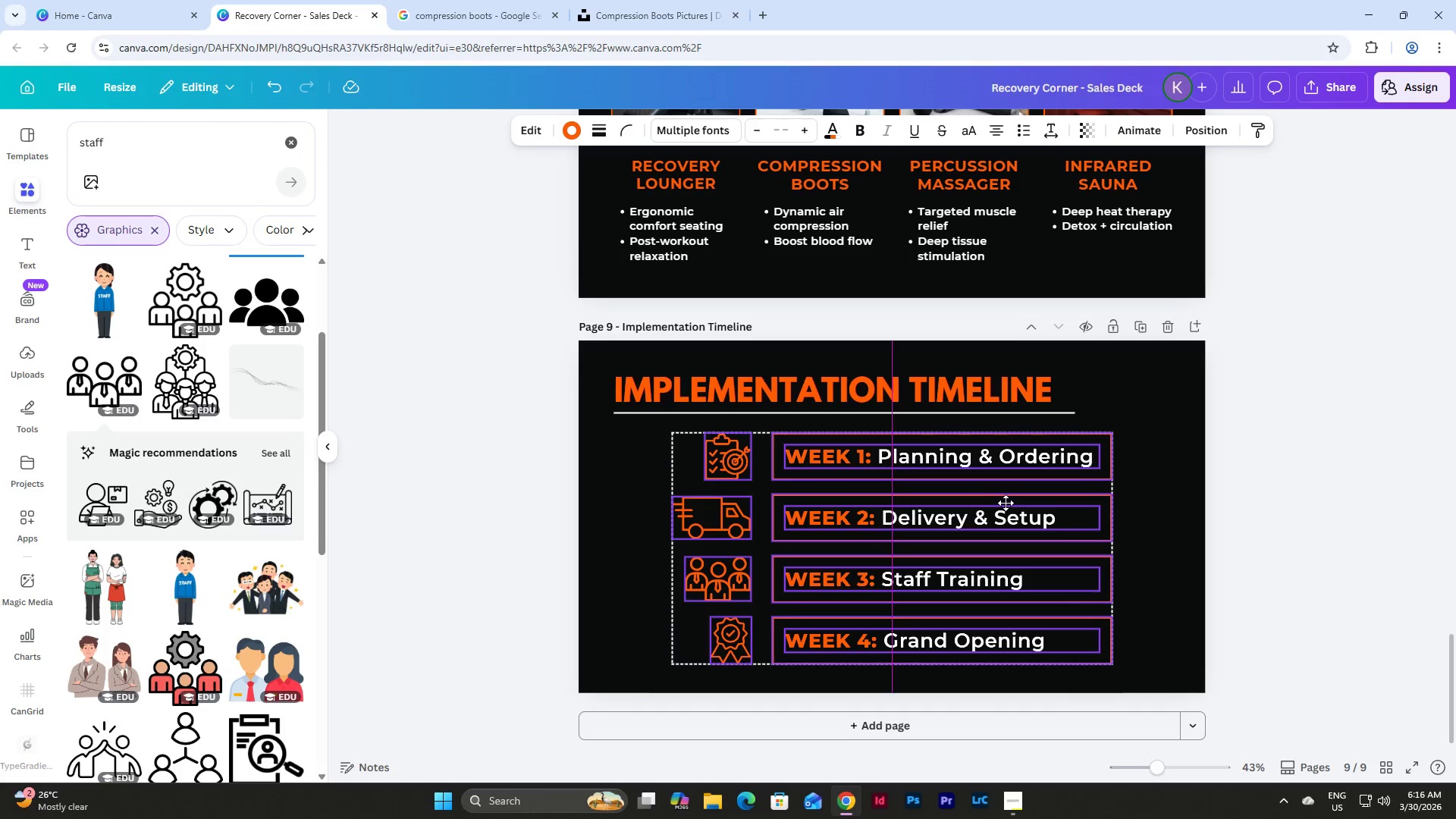 
left_click([1159, 531])
 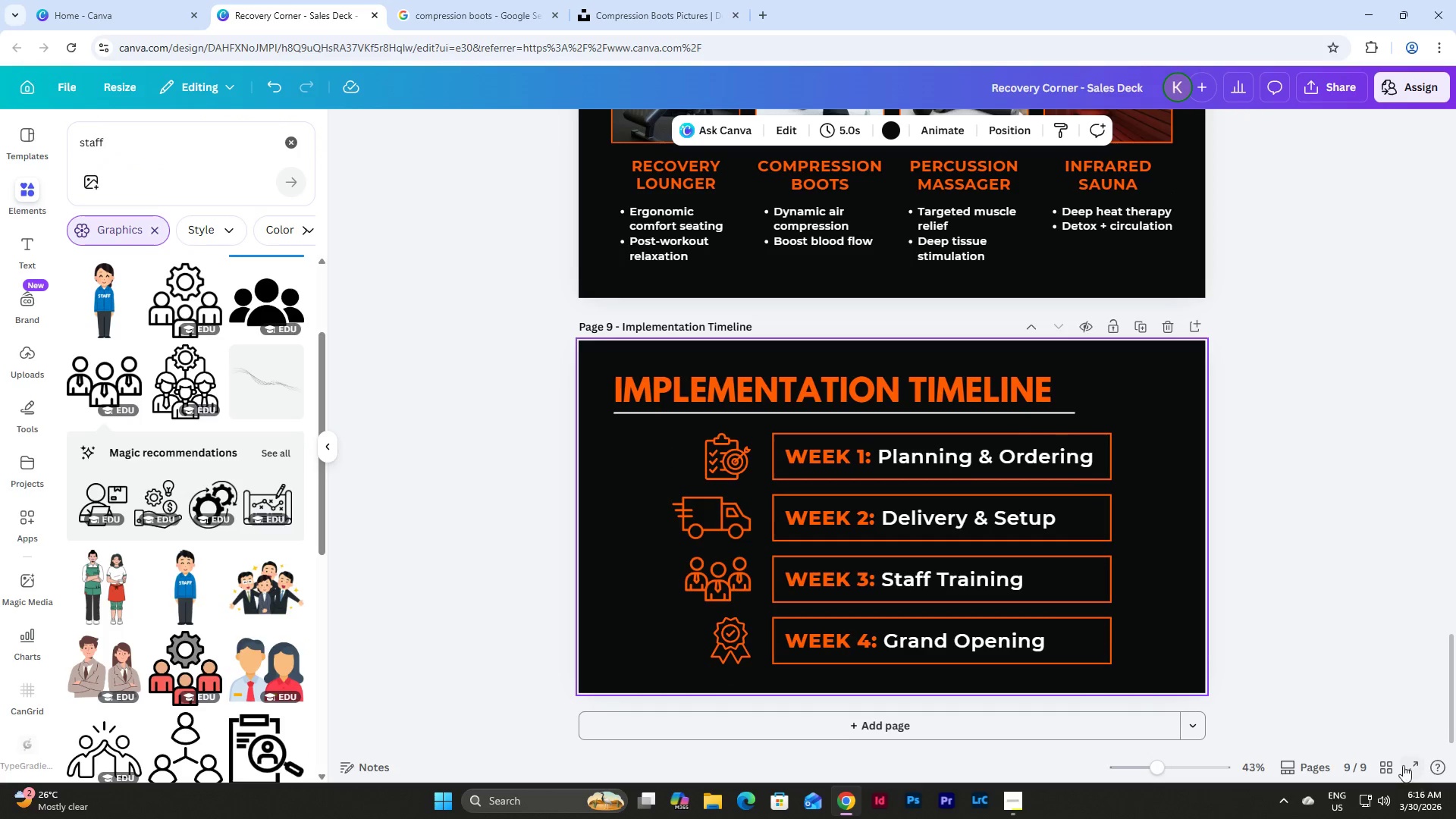 
left_click([1388, 762])
 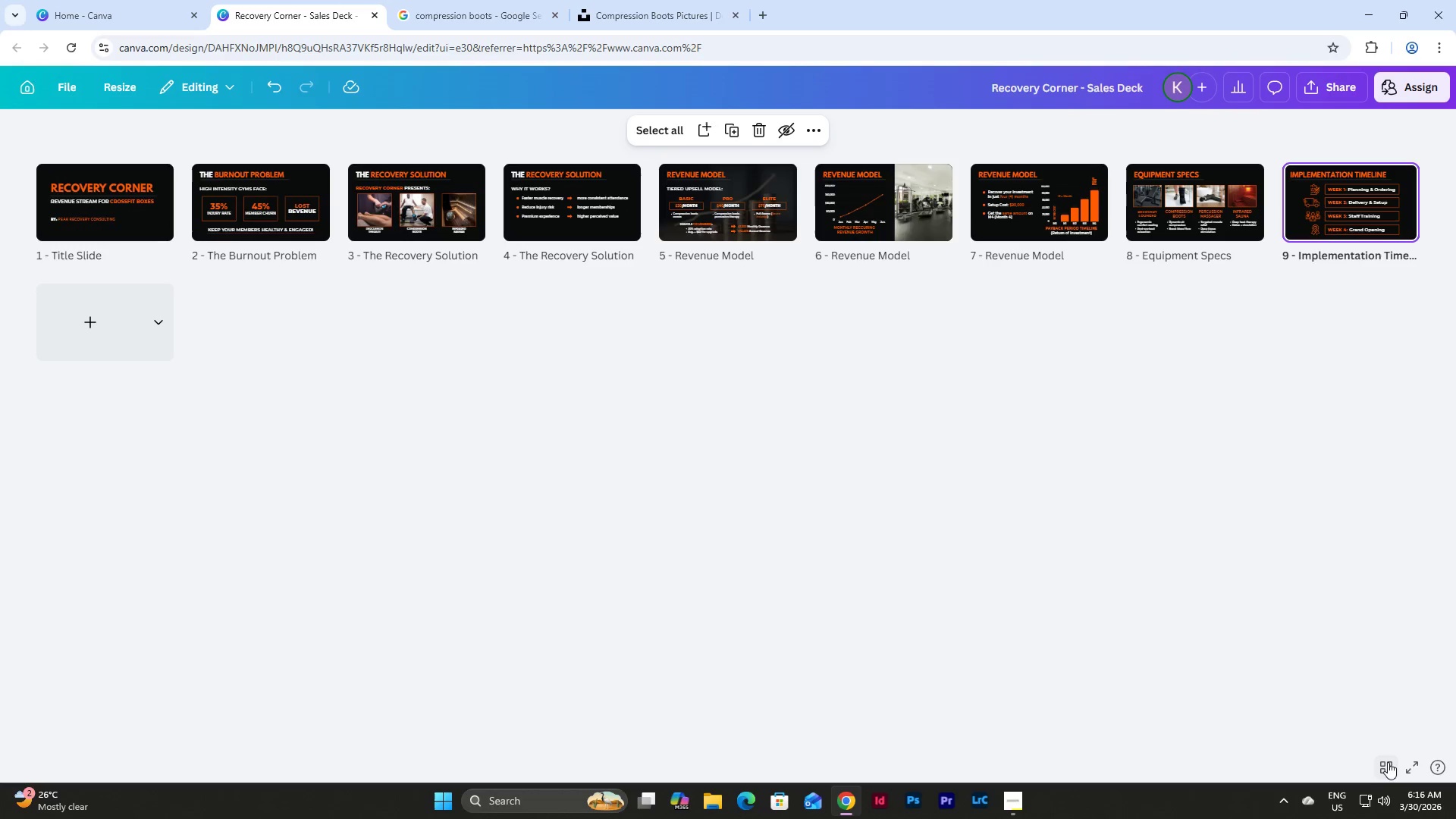 
left_click([1388, 762])
 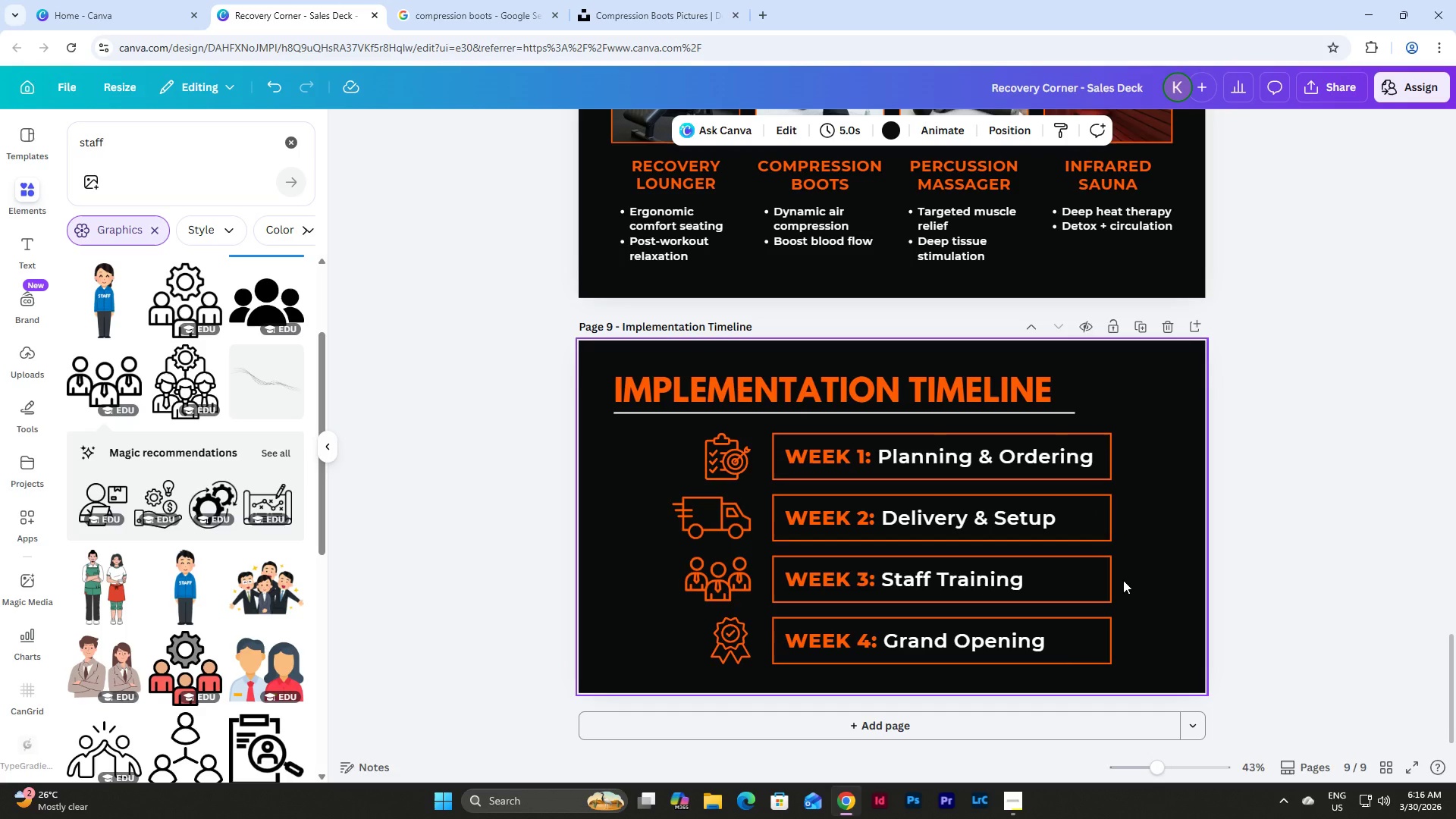 
wait(10.83)
 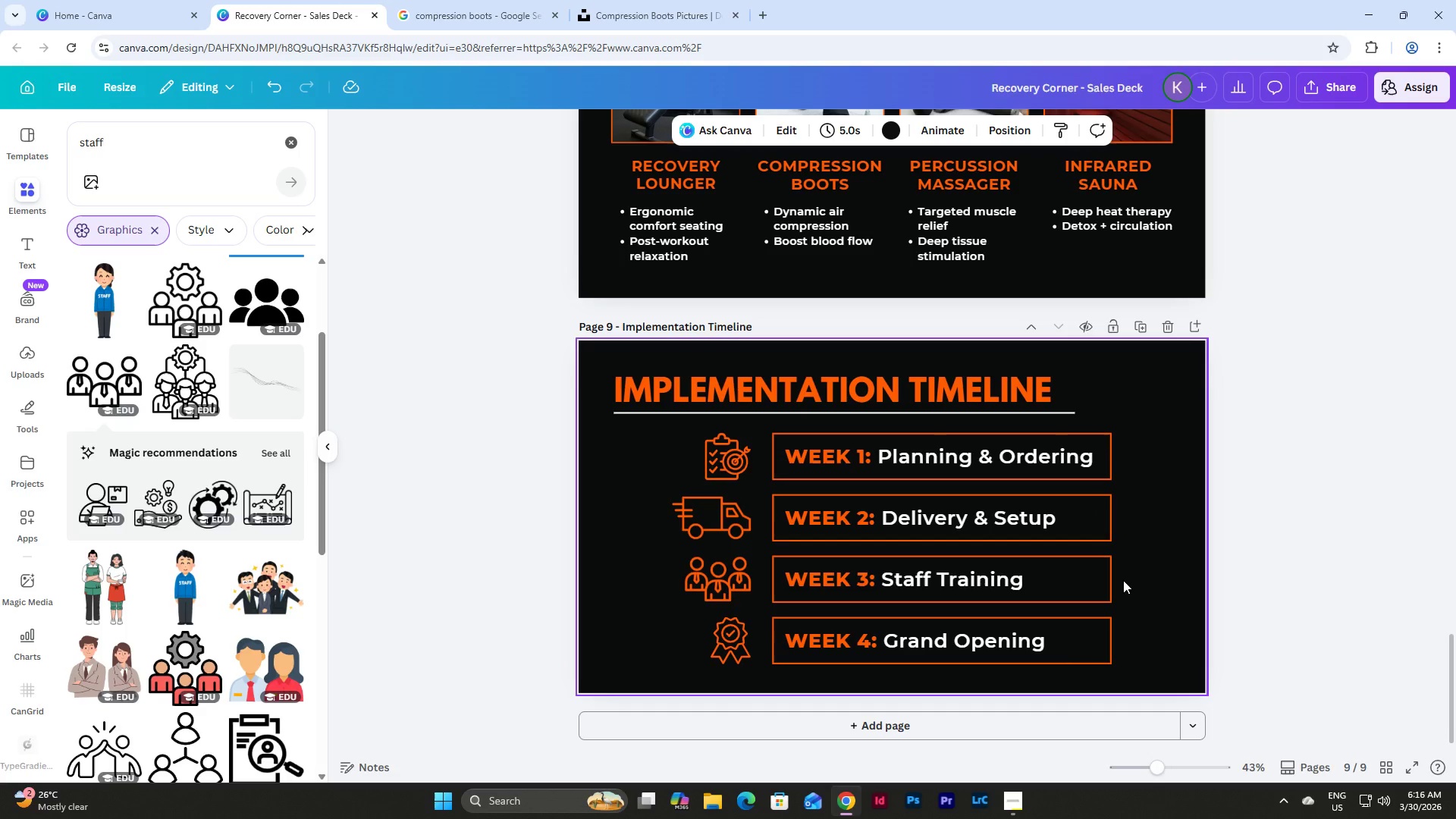 
scroll: coordinate [1123, 580], scroll_direction: up, amount: 1.0
 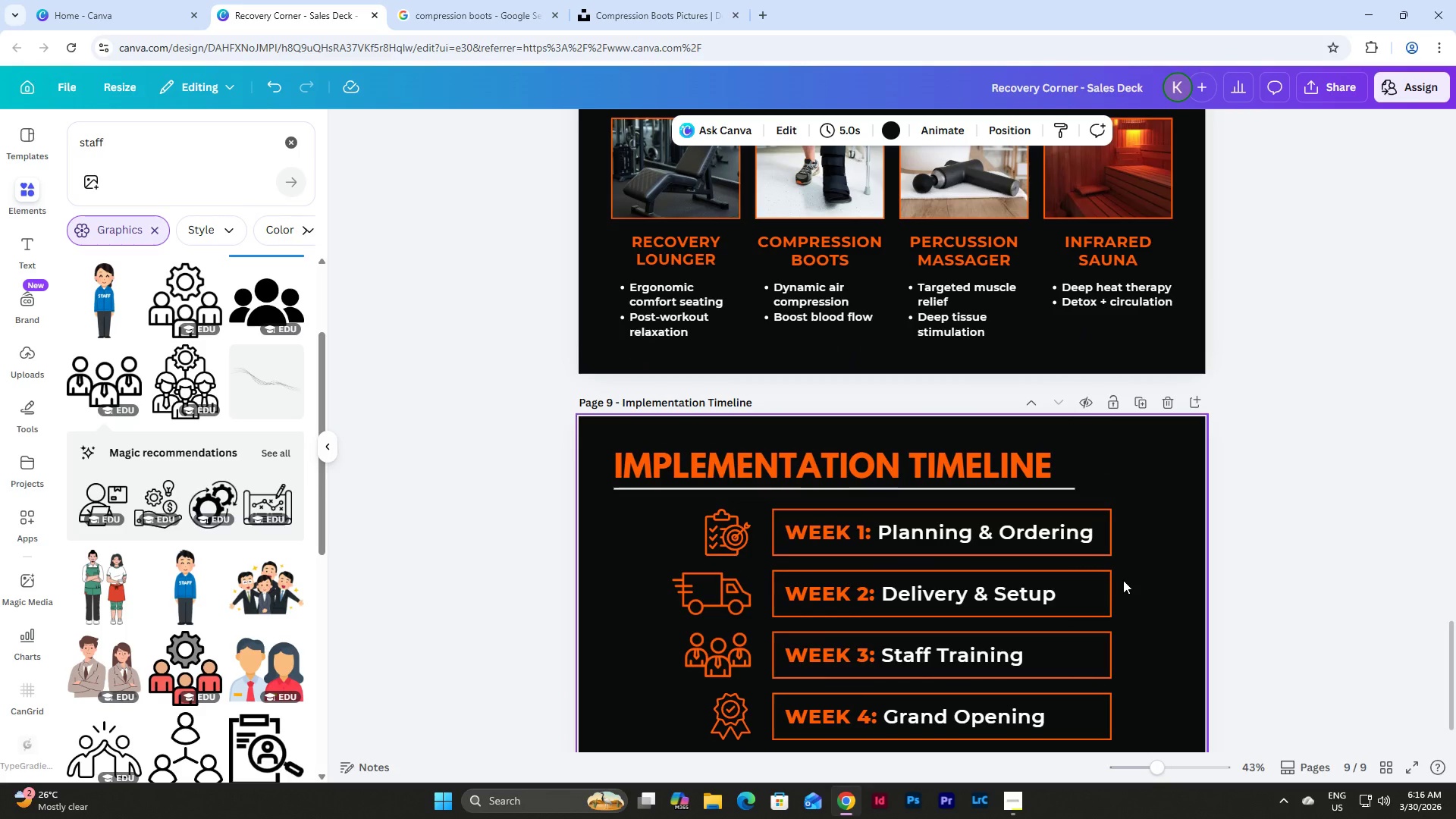 
scroll: coordinate [1123, 580], scroll_direction: down, amount: 1.0
 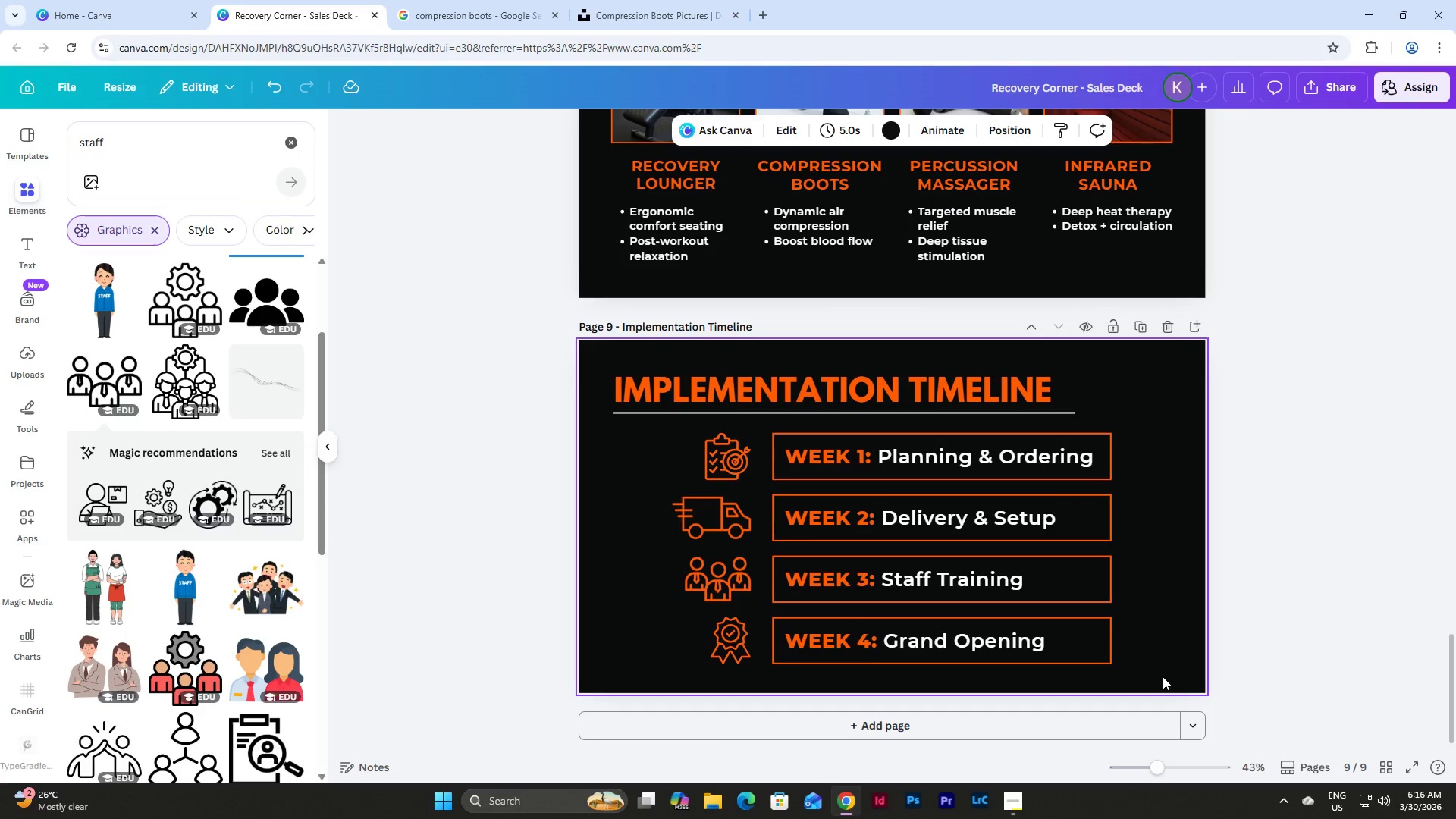 
left_click_drag(start_coordinate=[1158, 681], to_coordinate=[656, 439])
 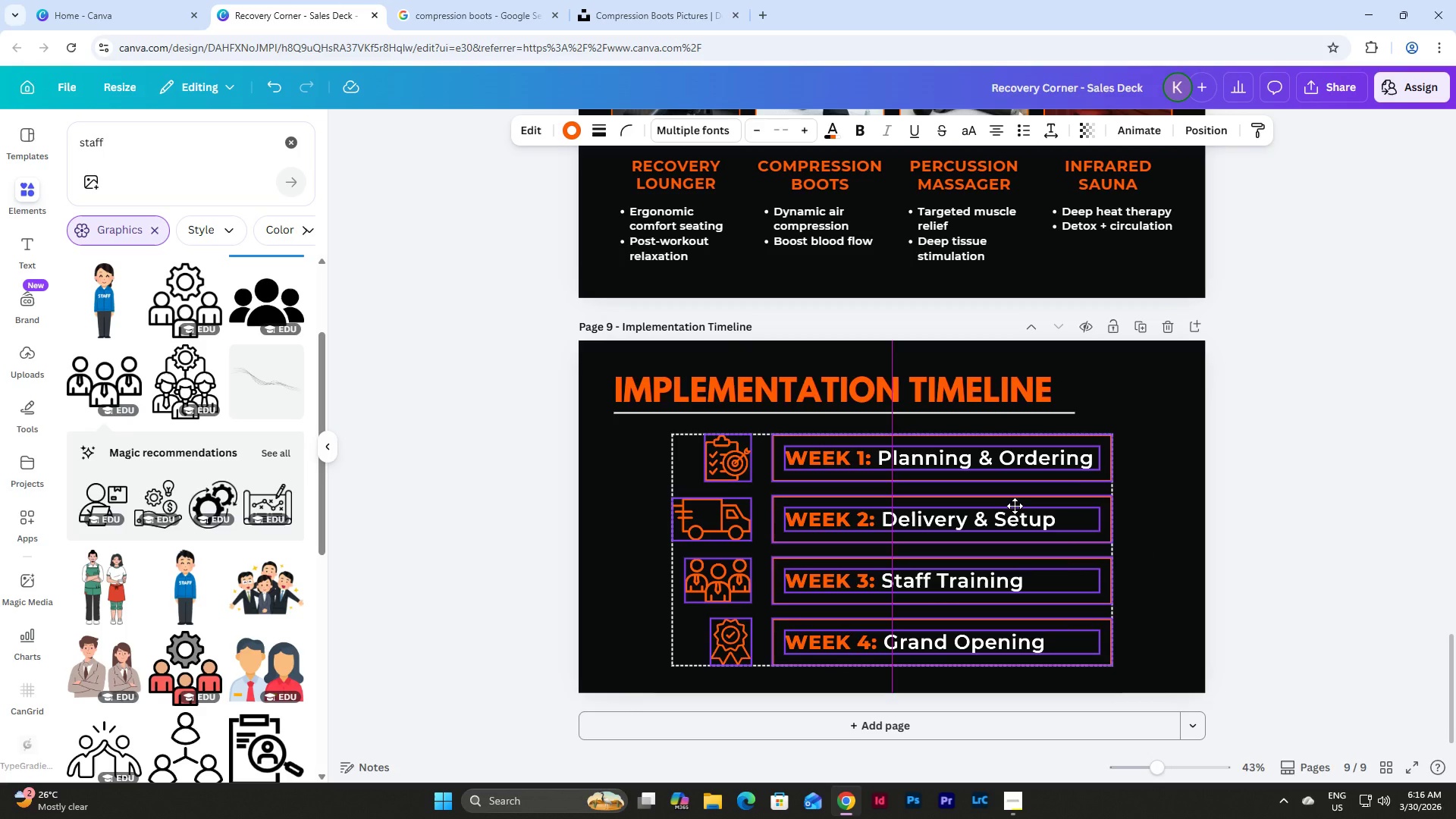 
left_click([1176, 516])
 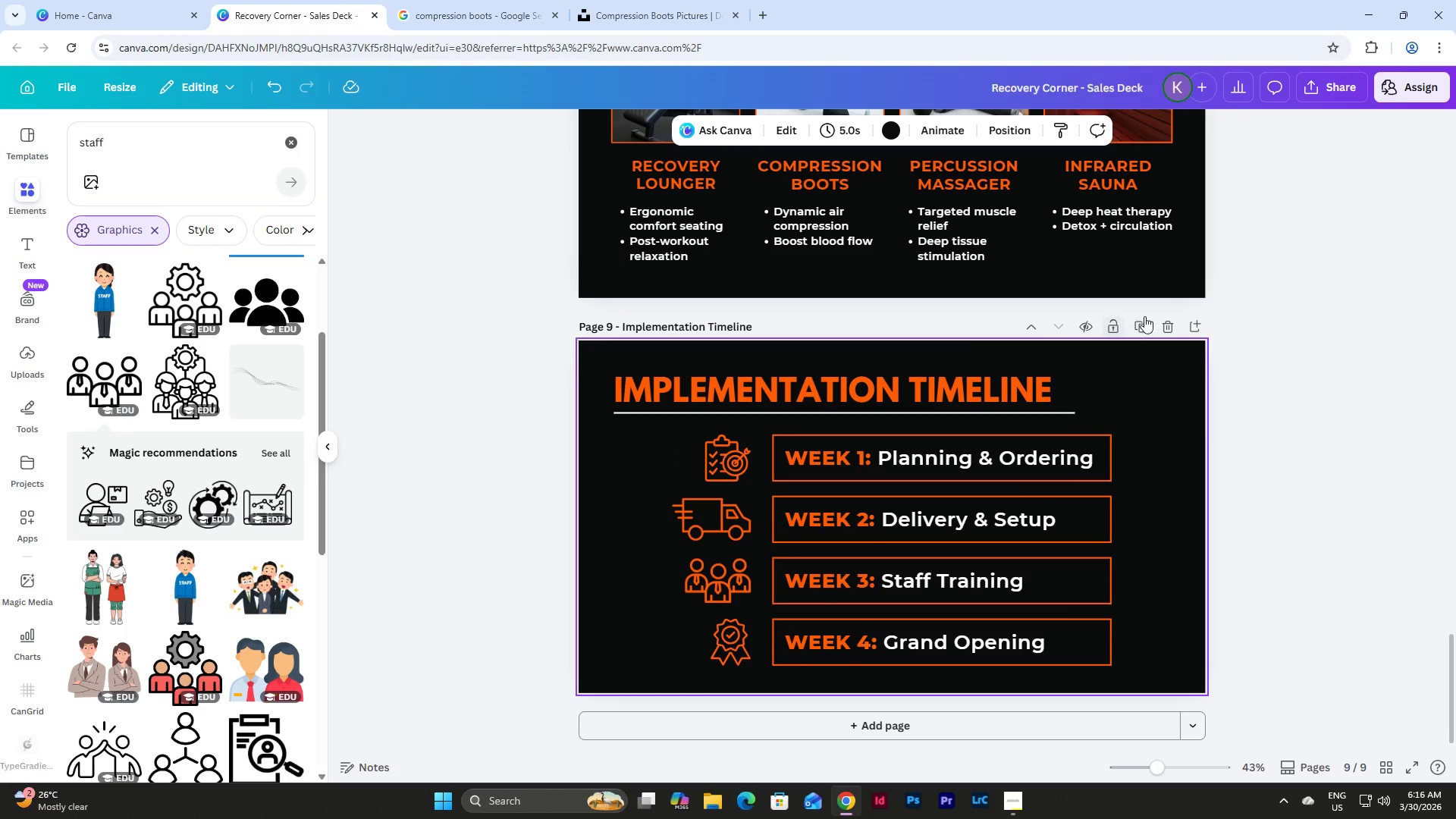 
left_click([1141, 321])
 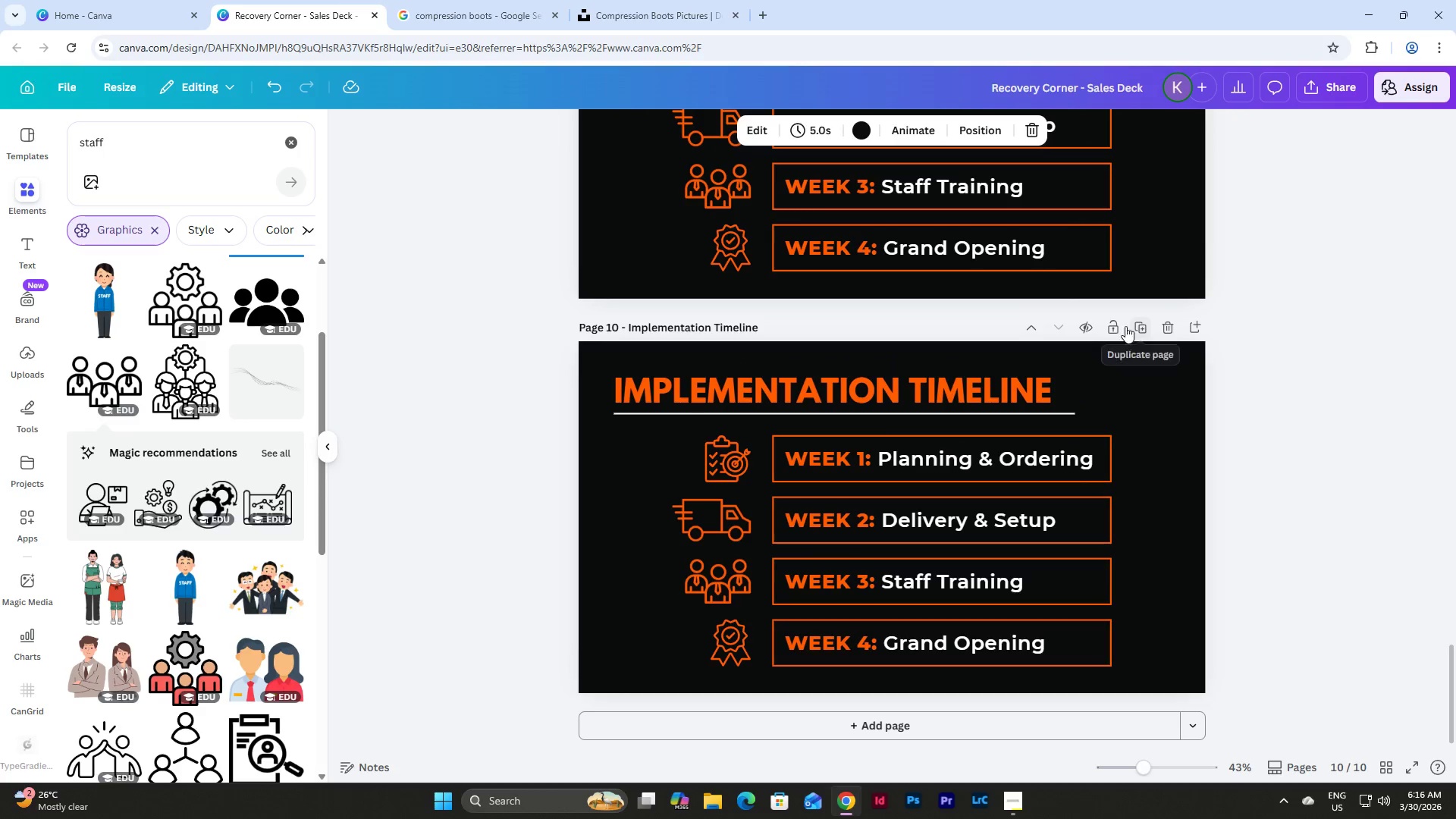 
scroll: coordinate [1124, 519], scroll_direction: down, amount: 4.0
 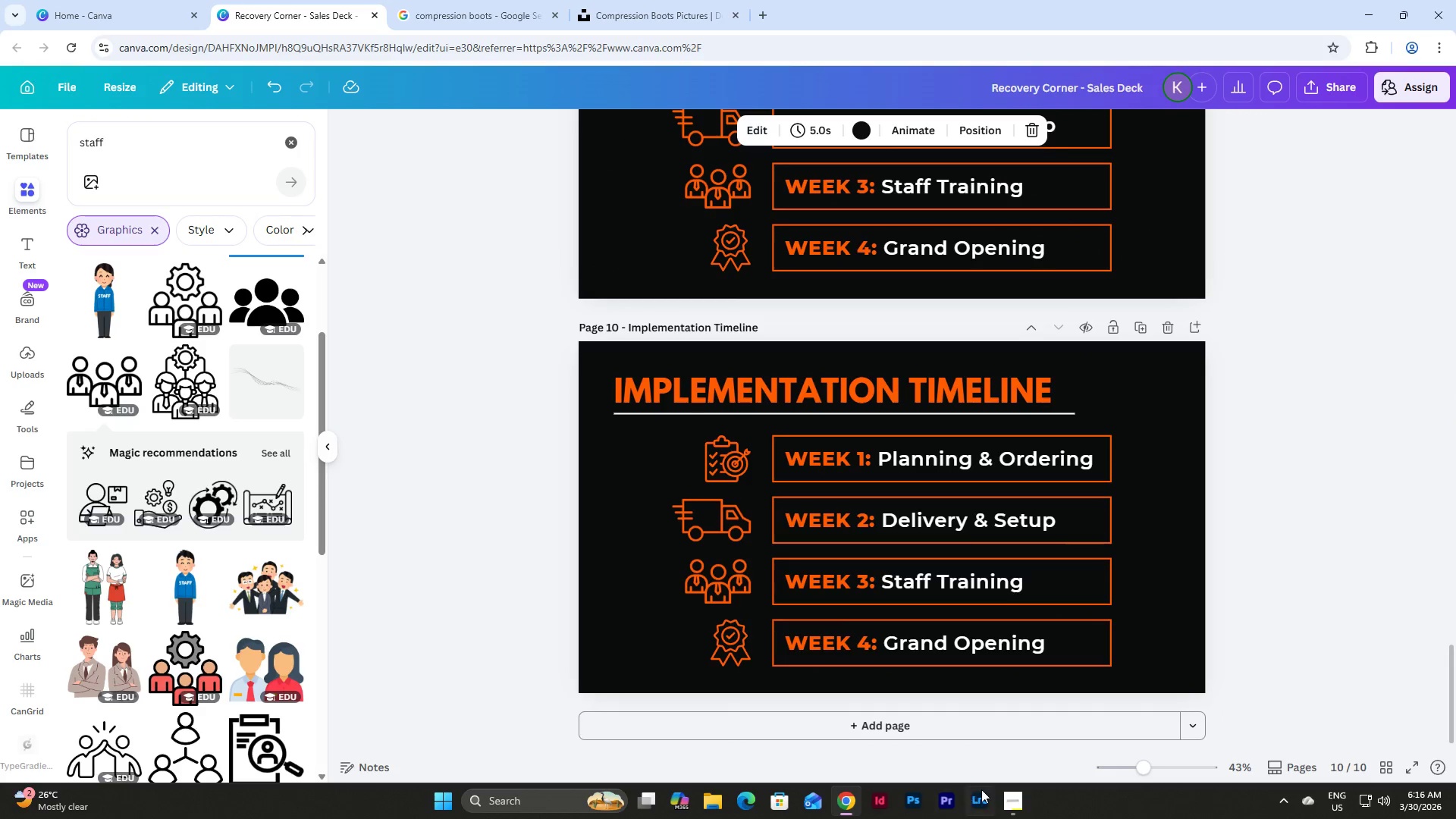 
left_click([1009, 799])
 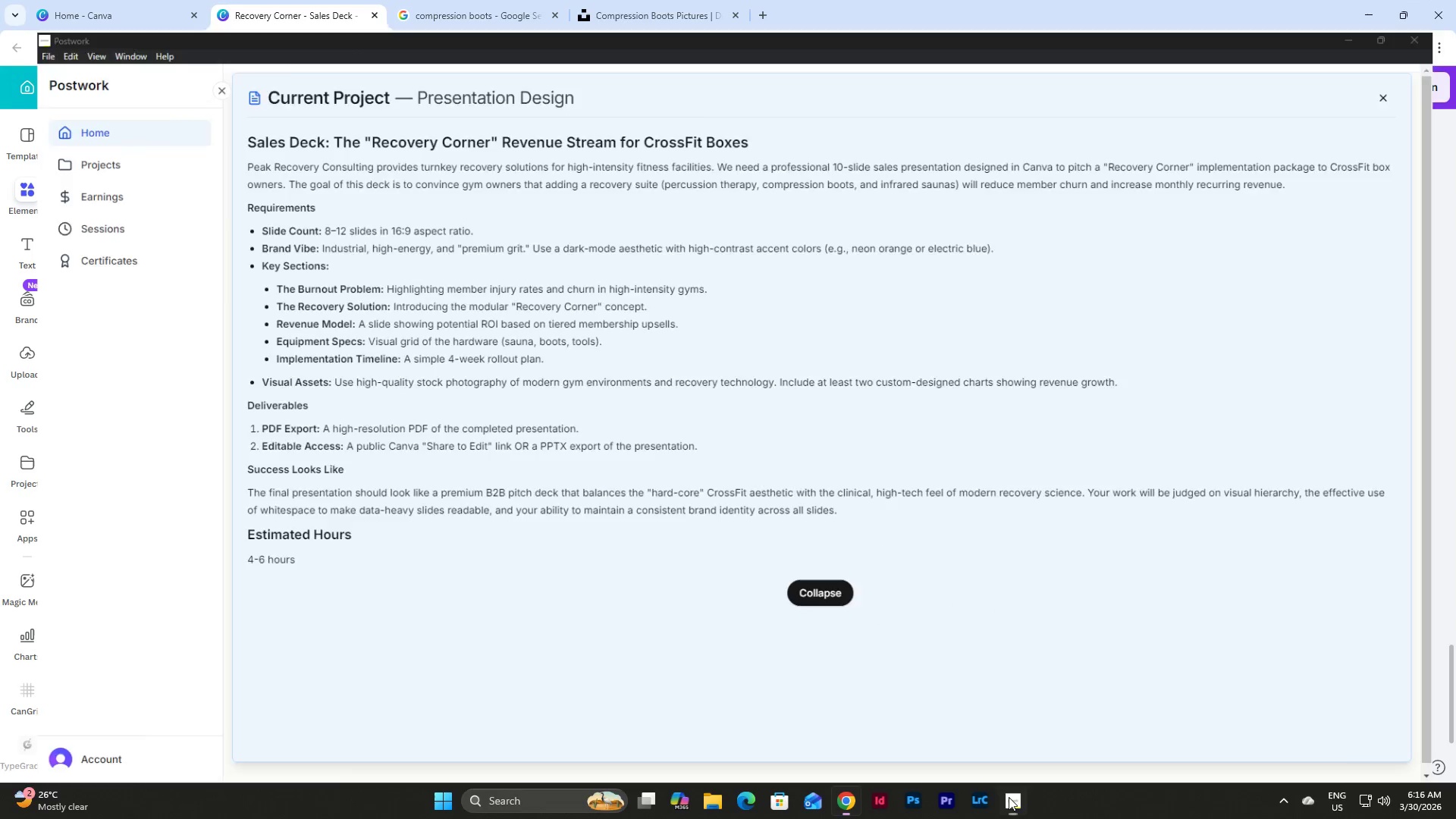 
double_click([1009, 797])